 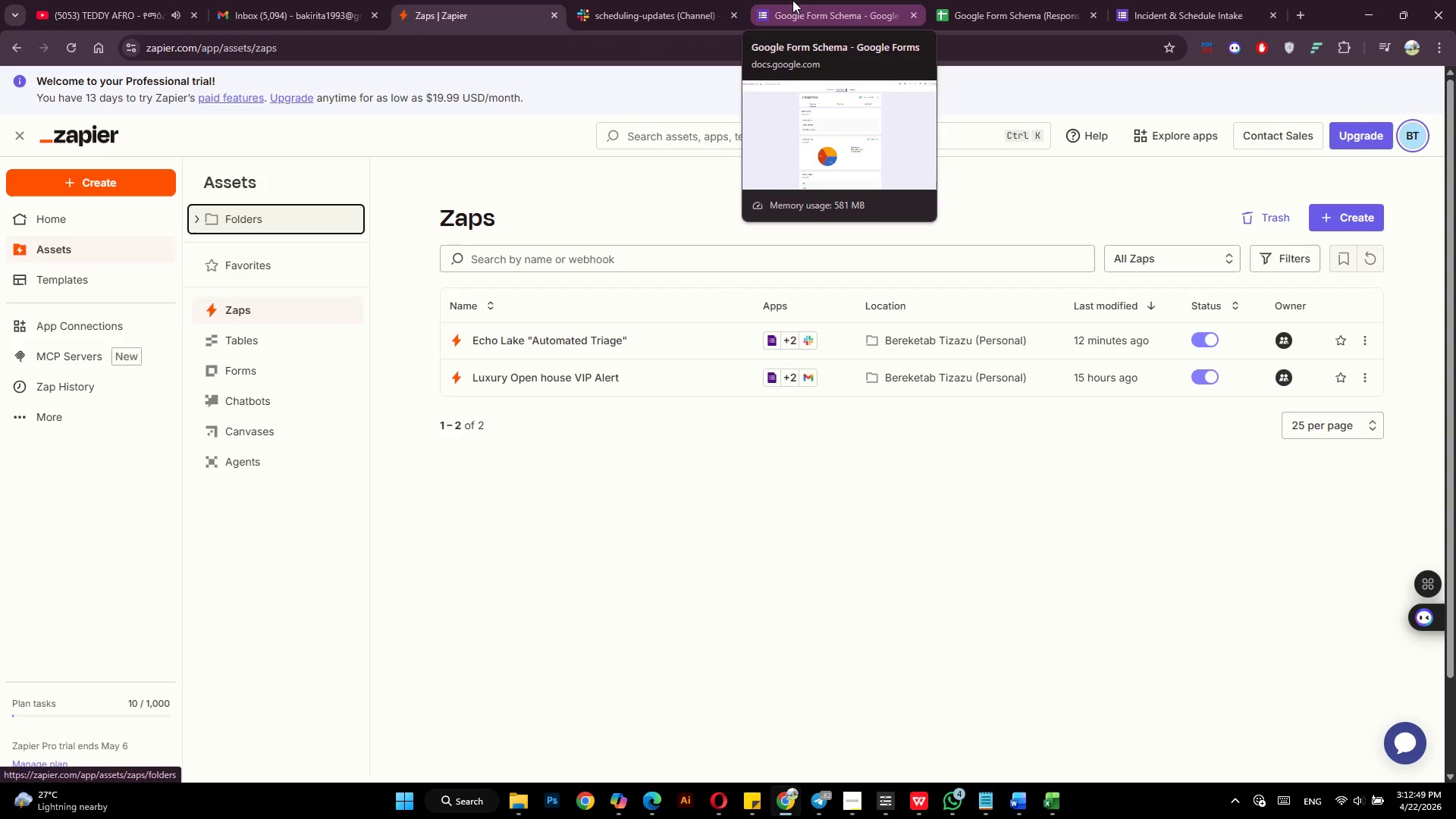 
left_click([811, 0])
 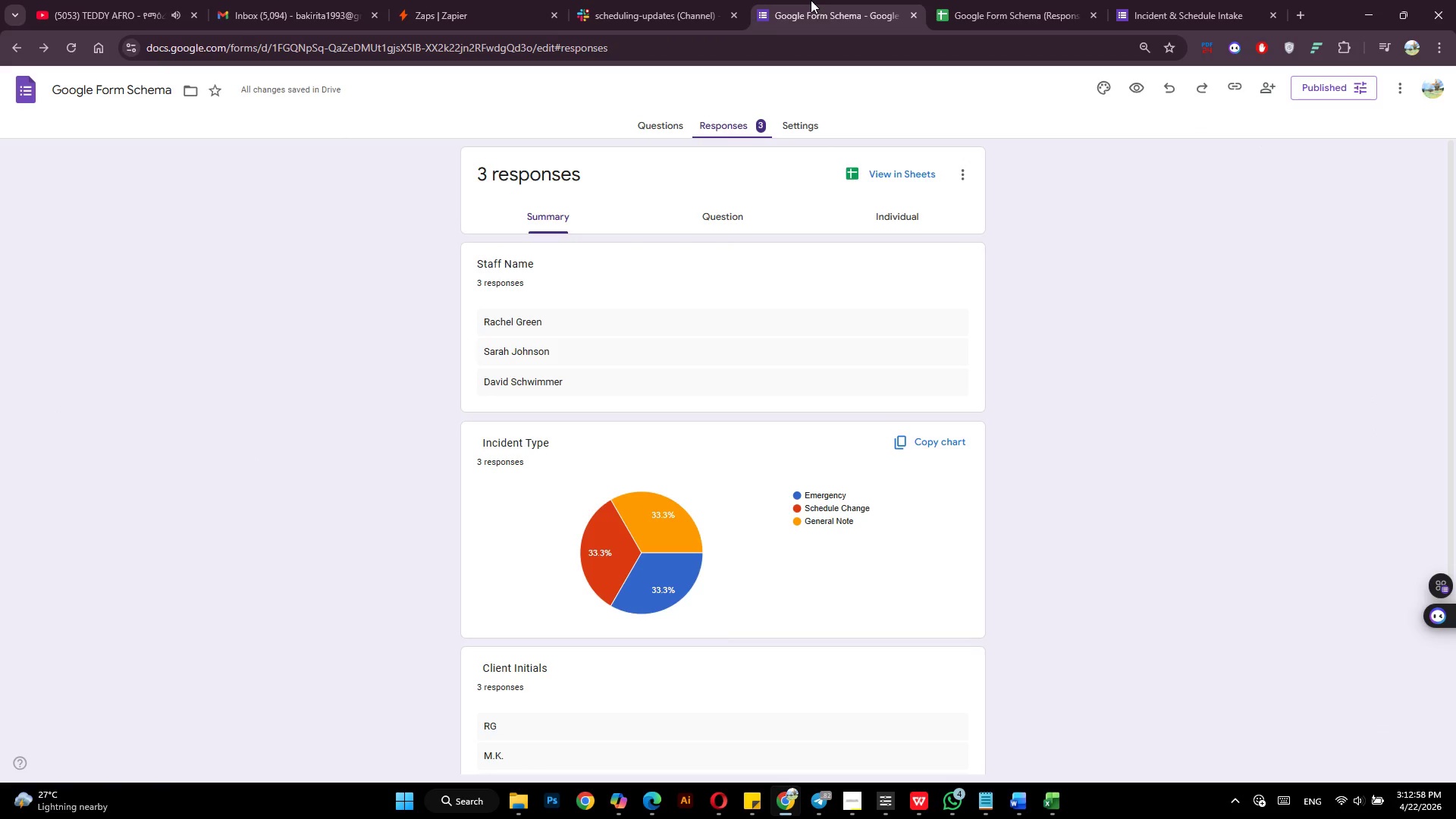 
wait(13.12)
 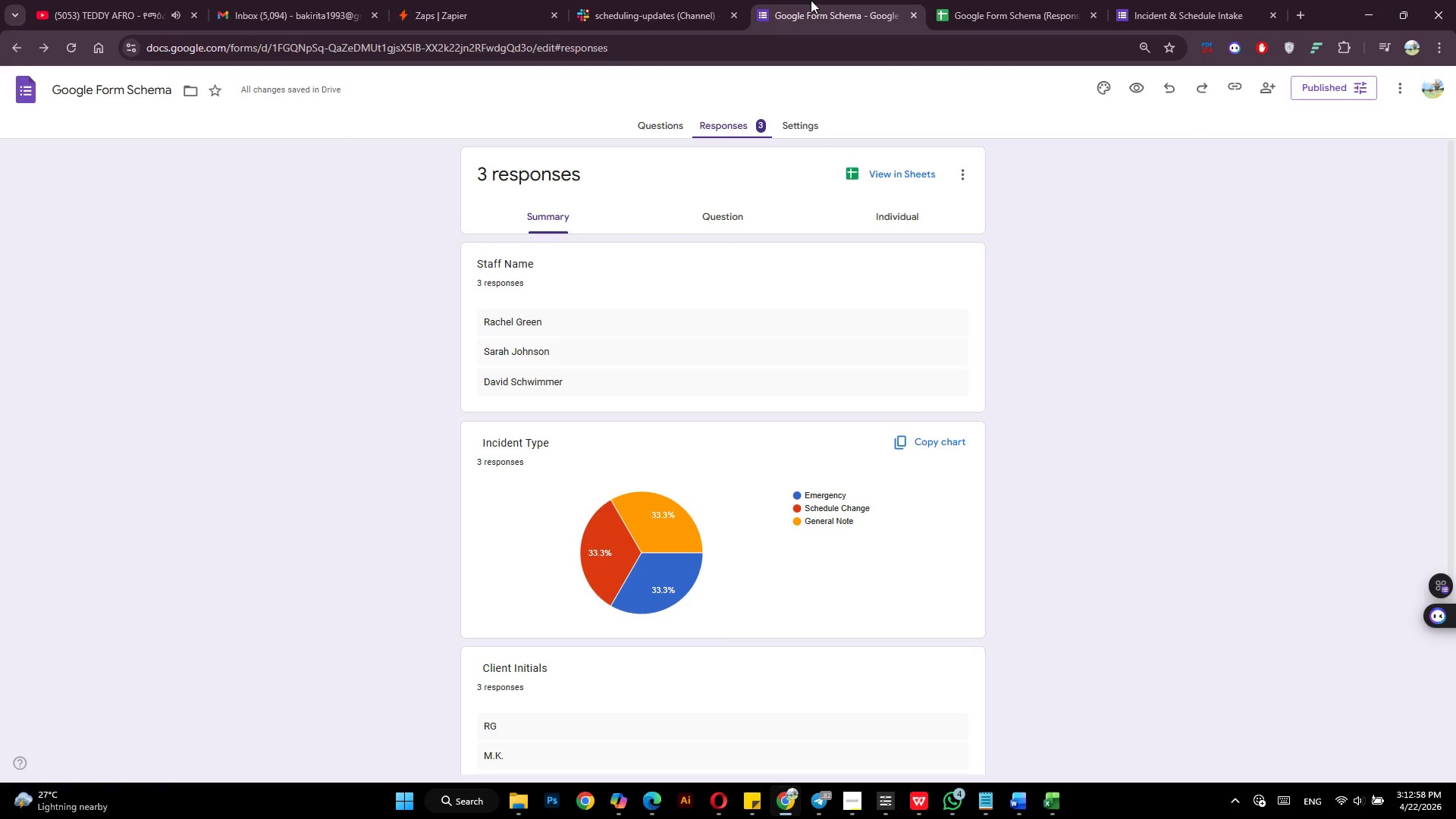 
scroll: coordinate [795, 288], scroll_direction: down, amount: 3.0
 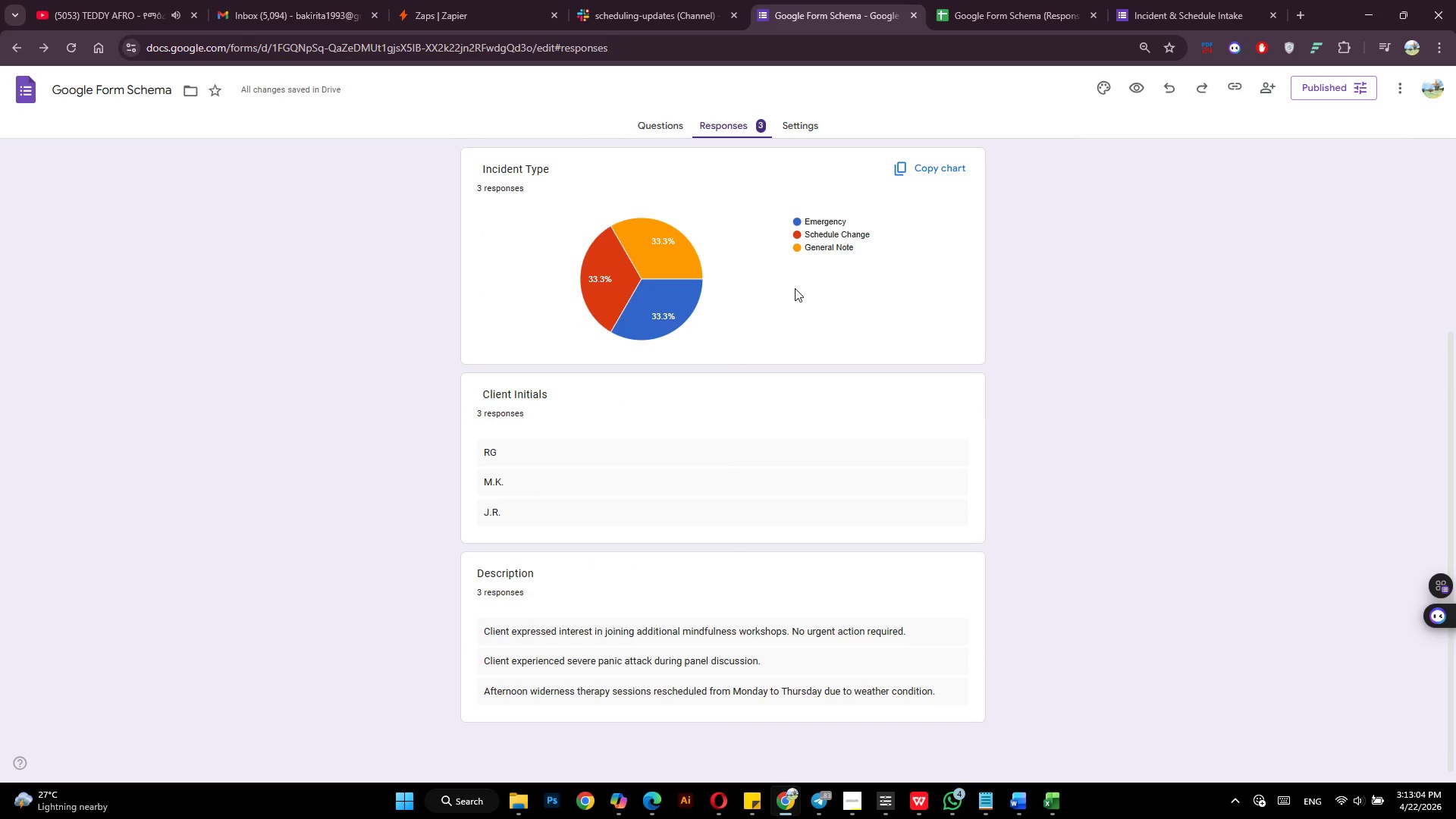 
scroll: coordinate [795, 288], scroll_direction: up, amount: 6.0
 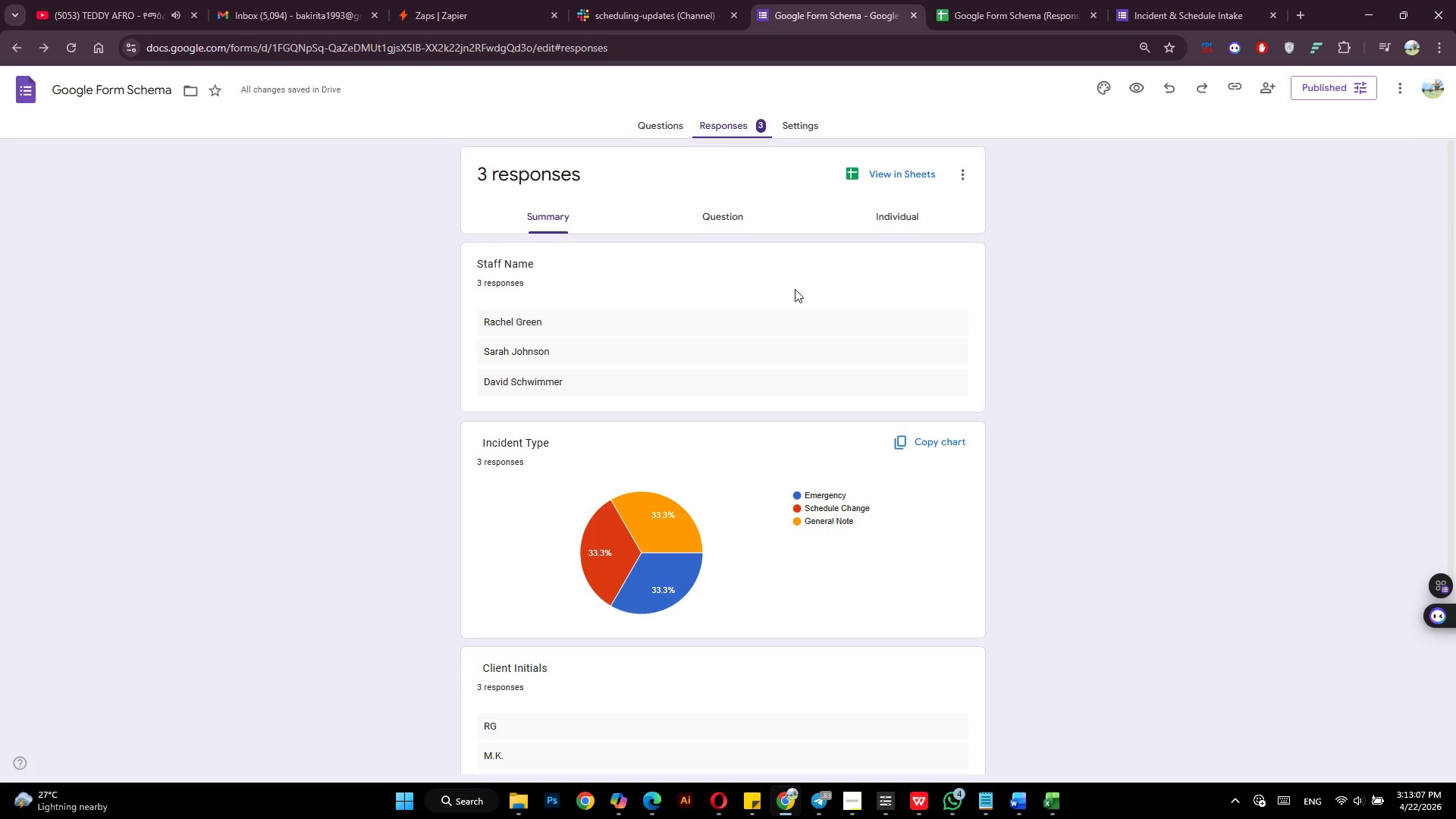 
scroll: coordinate [795, 289], scroll_direction: down, amount: 1.0
 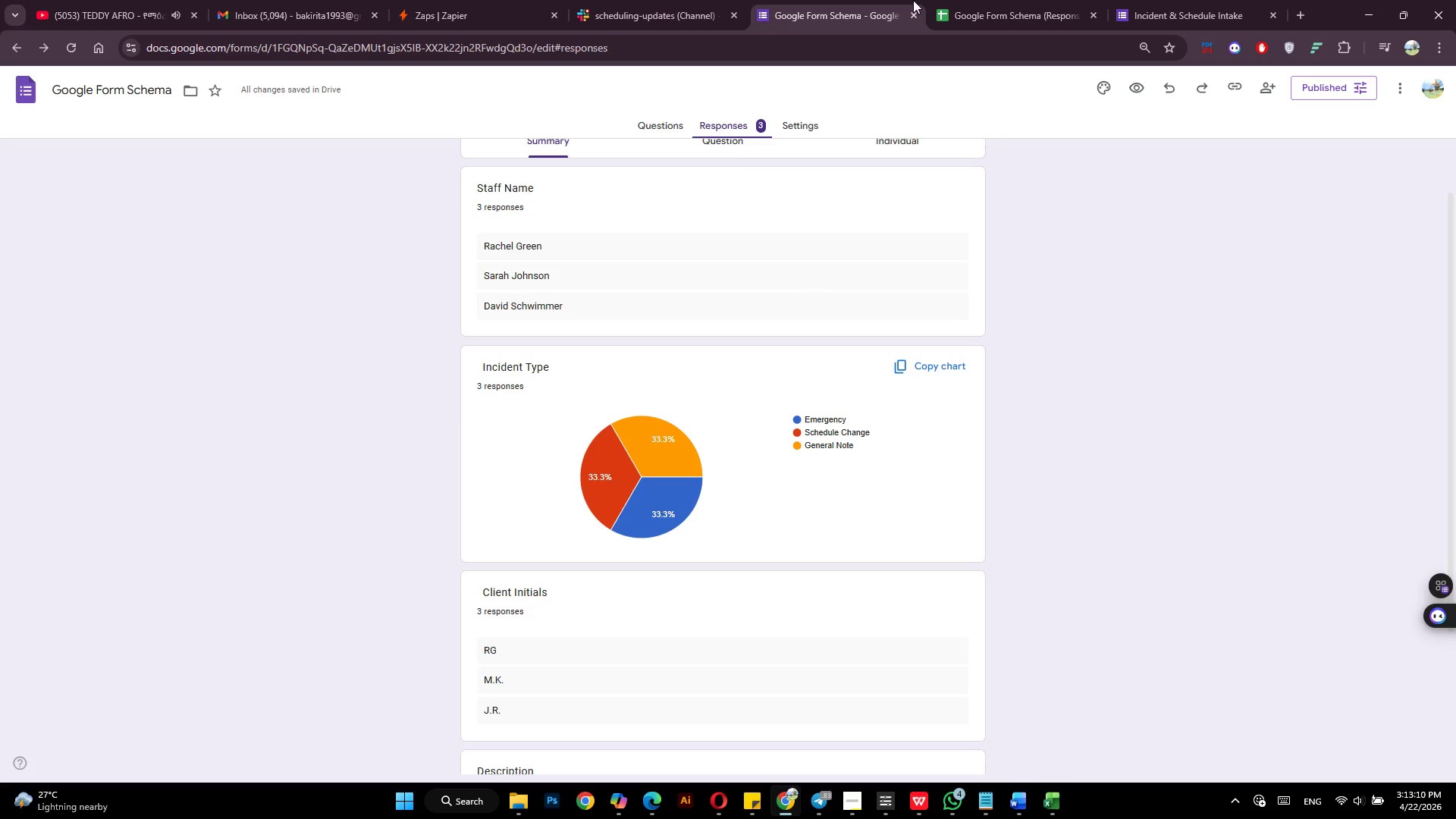 
left_click([1008, 0])
 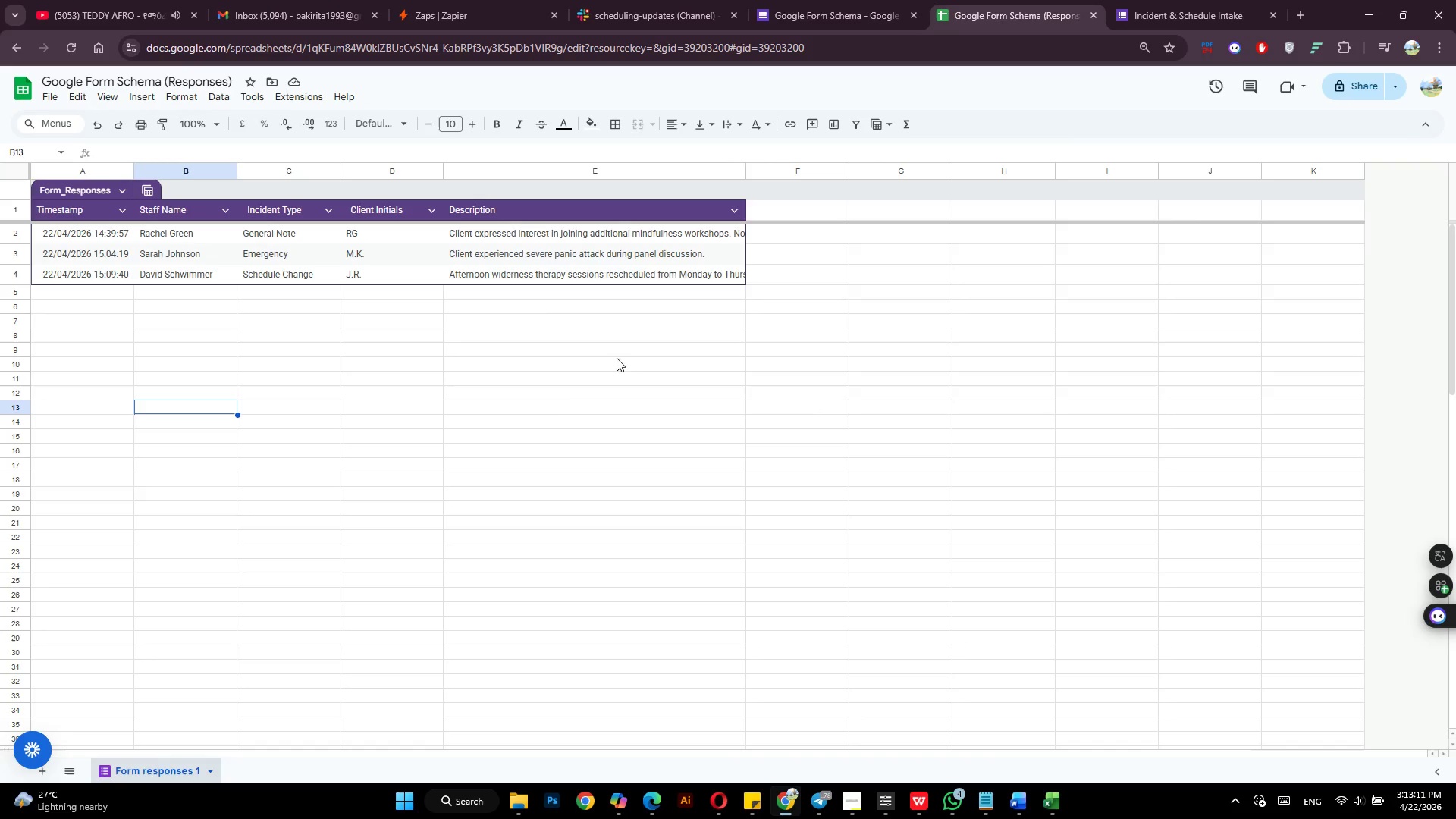 
left_click([548, 392])
 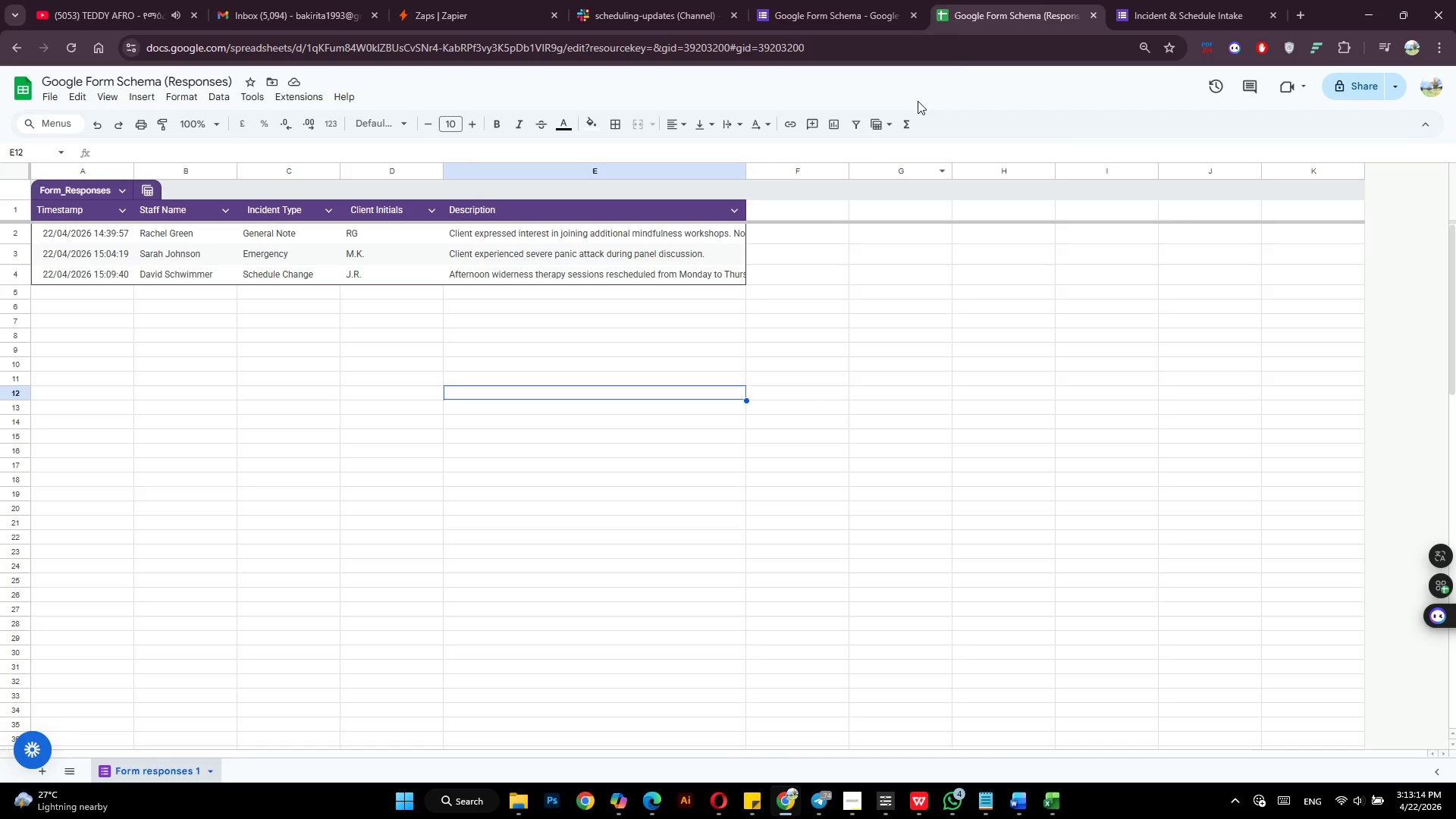 
left_click([1155, 0])
 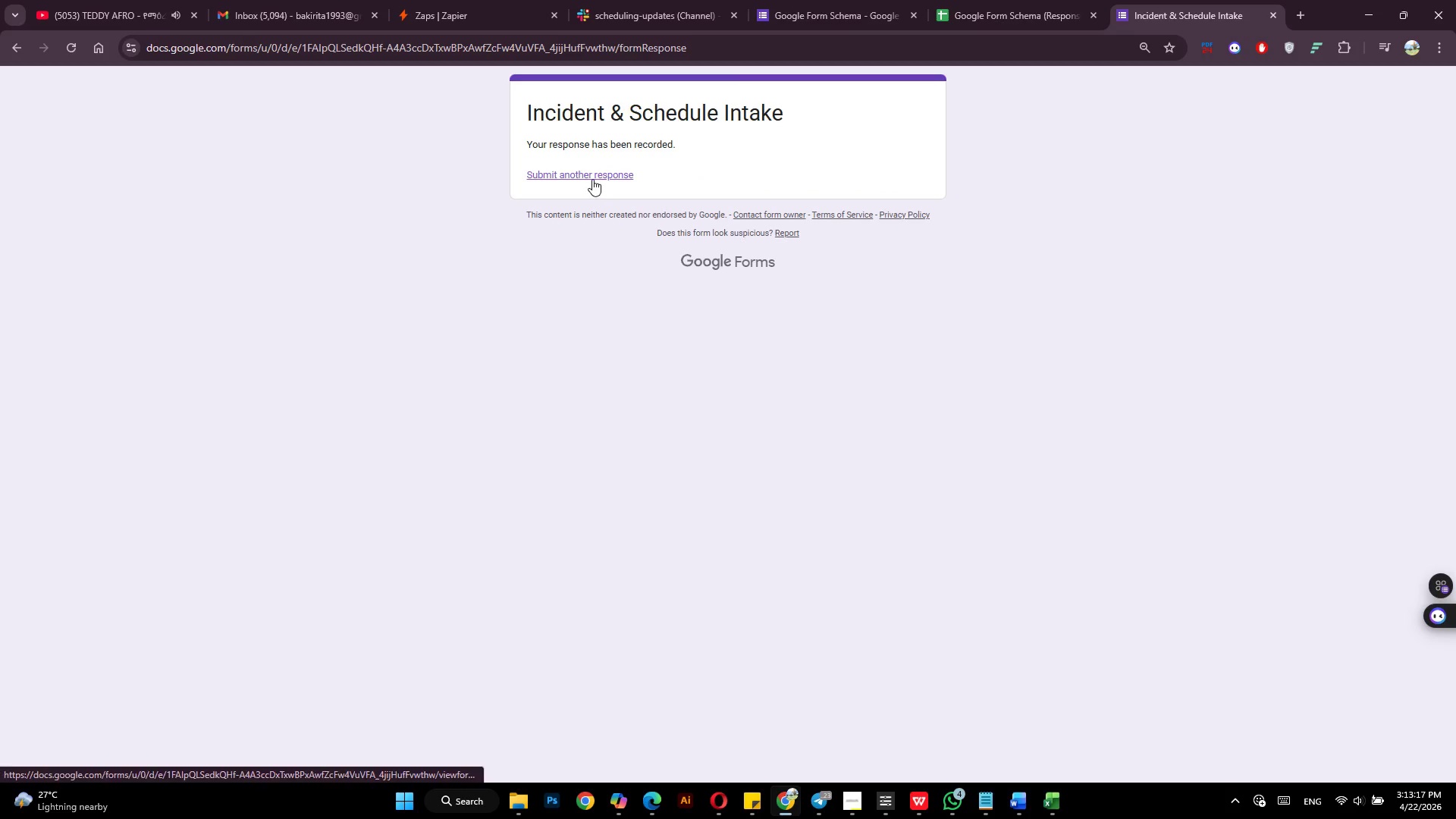 
left_click([594, 177])
 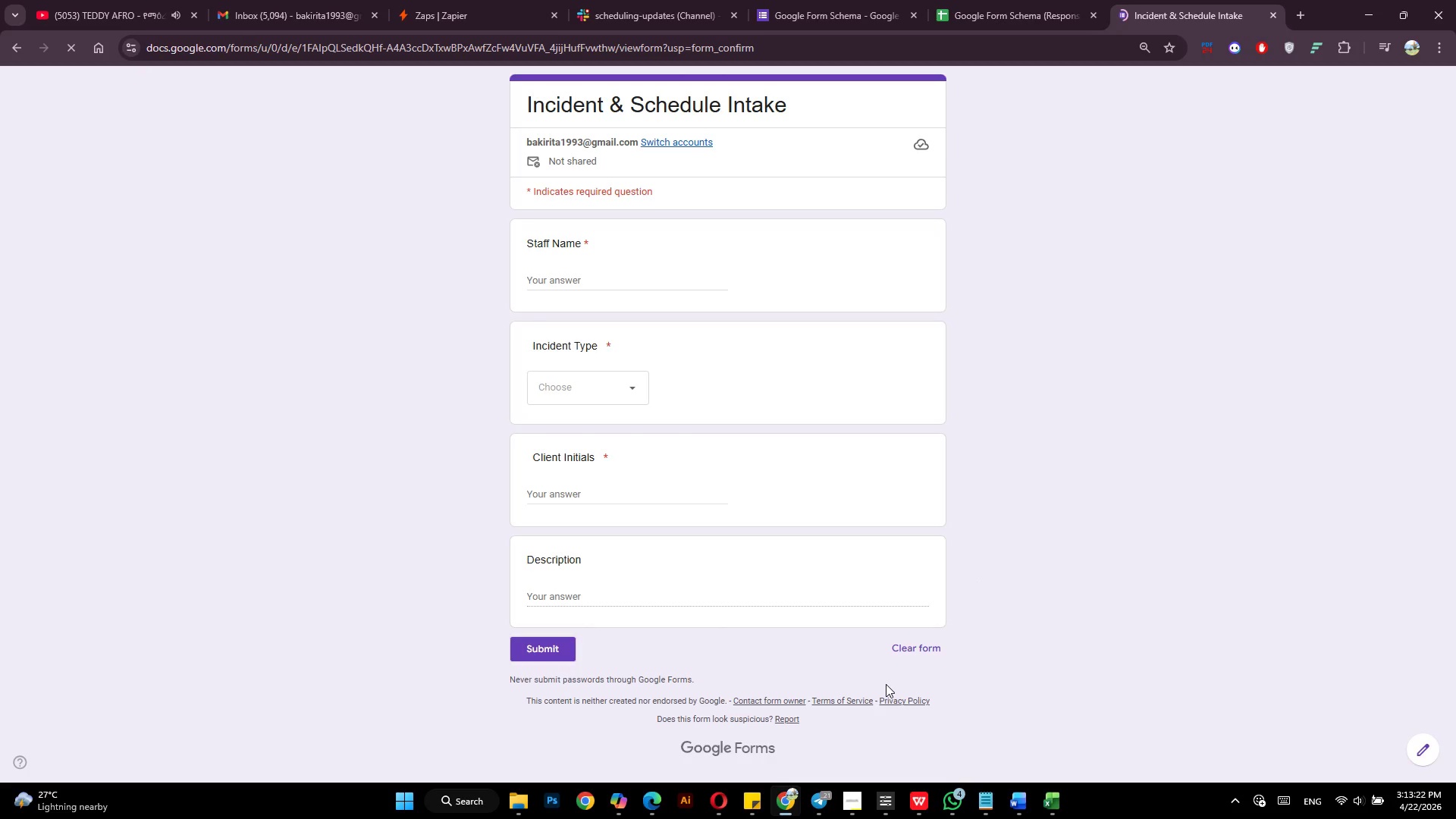 
wait(5.94)
 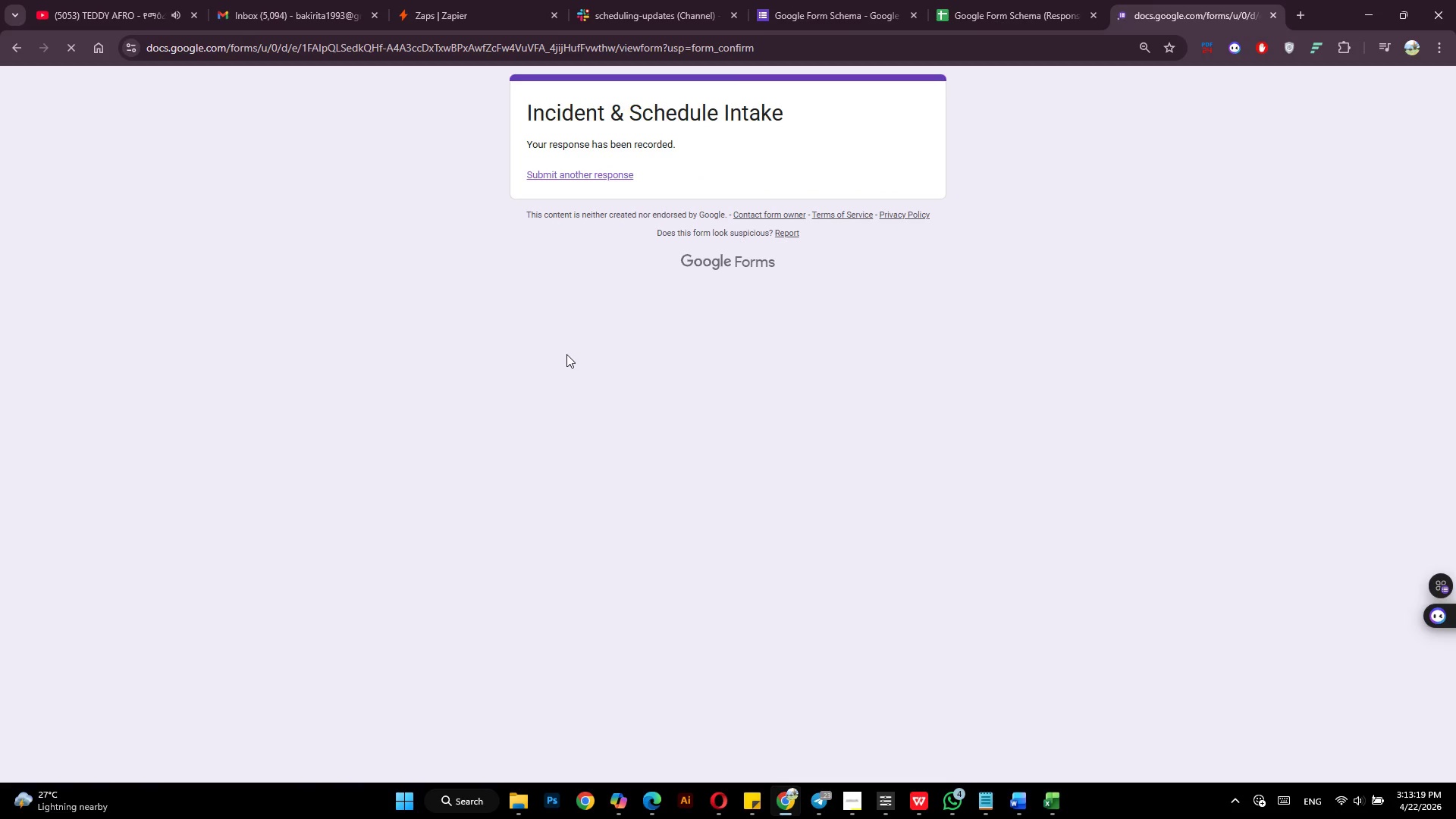 
left_click([850, 801])